 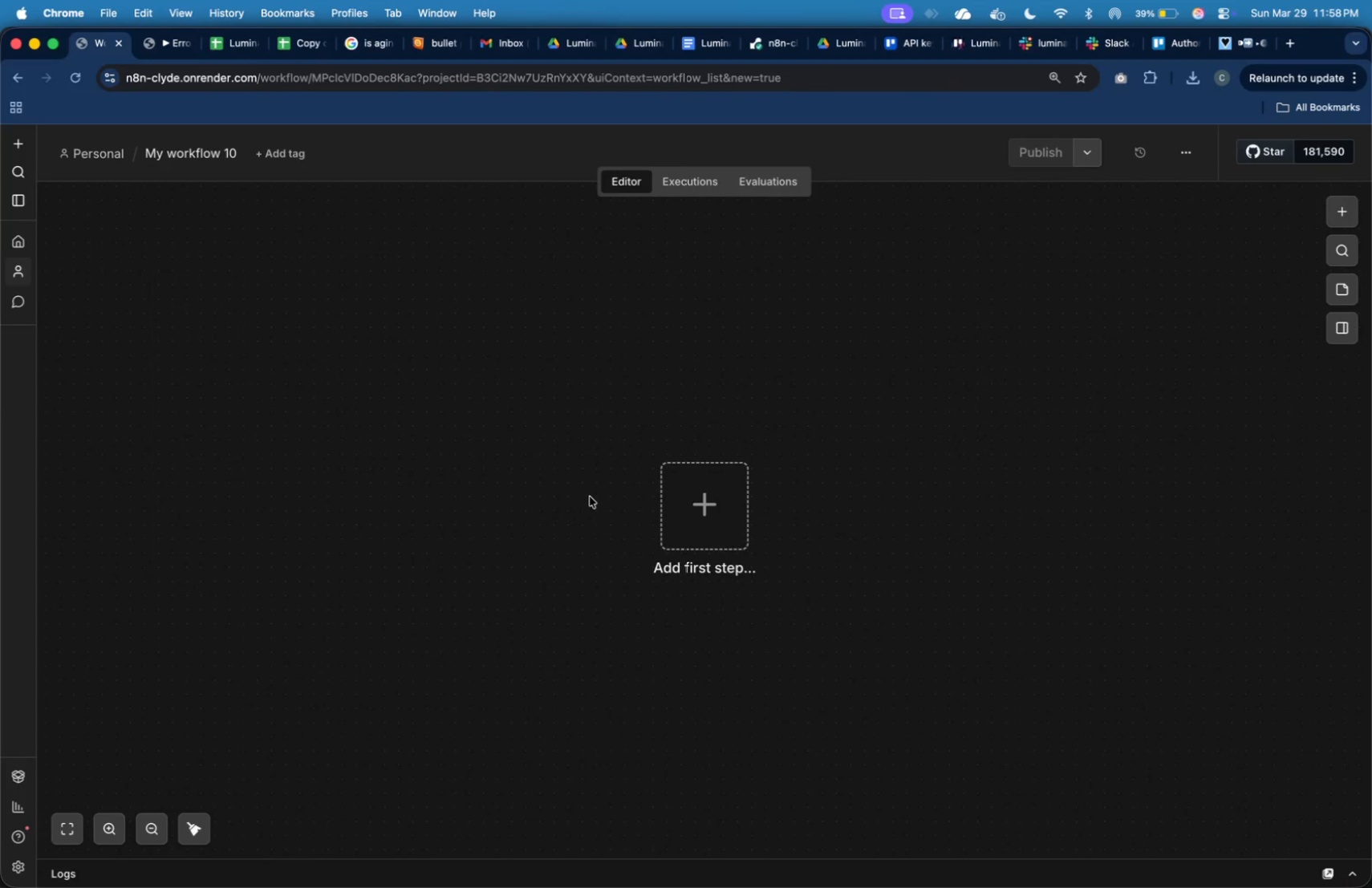 
mouse_move([414, 418])
 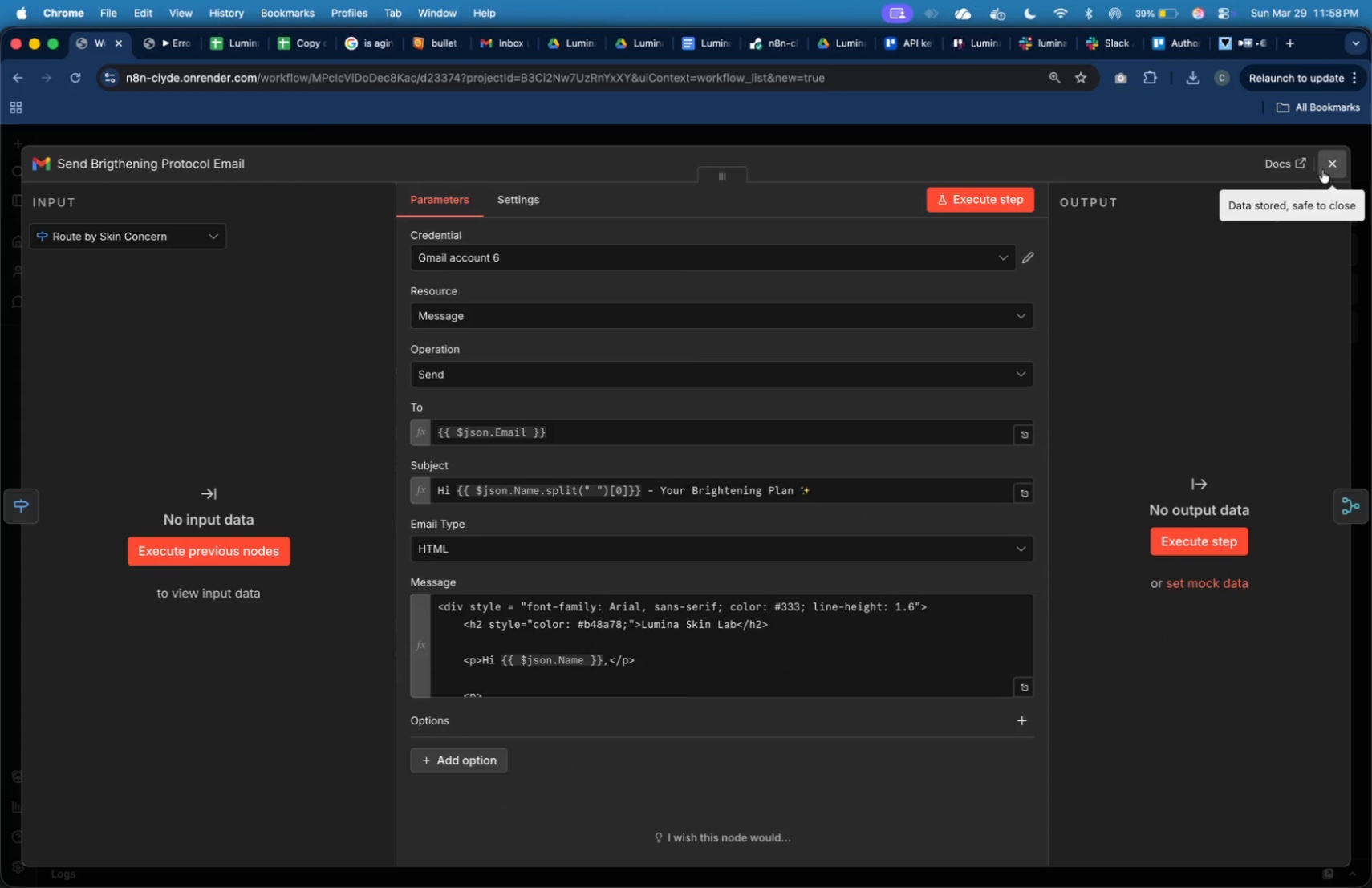 
left_click([1329, 168])
 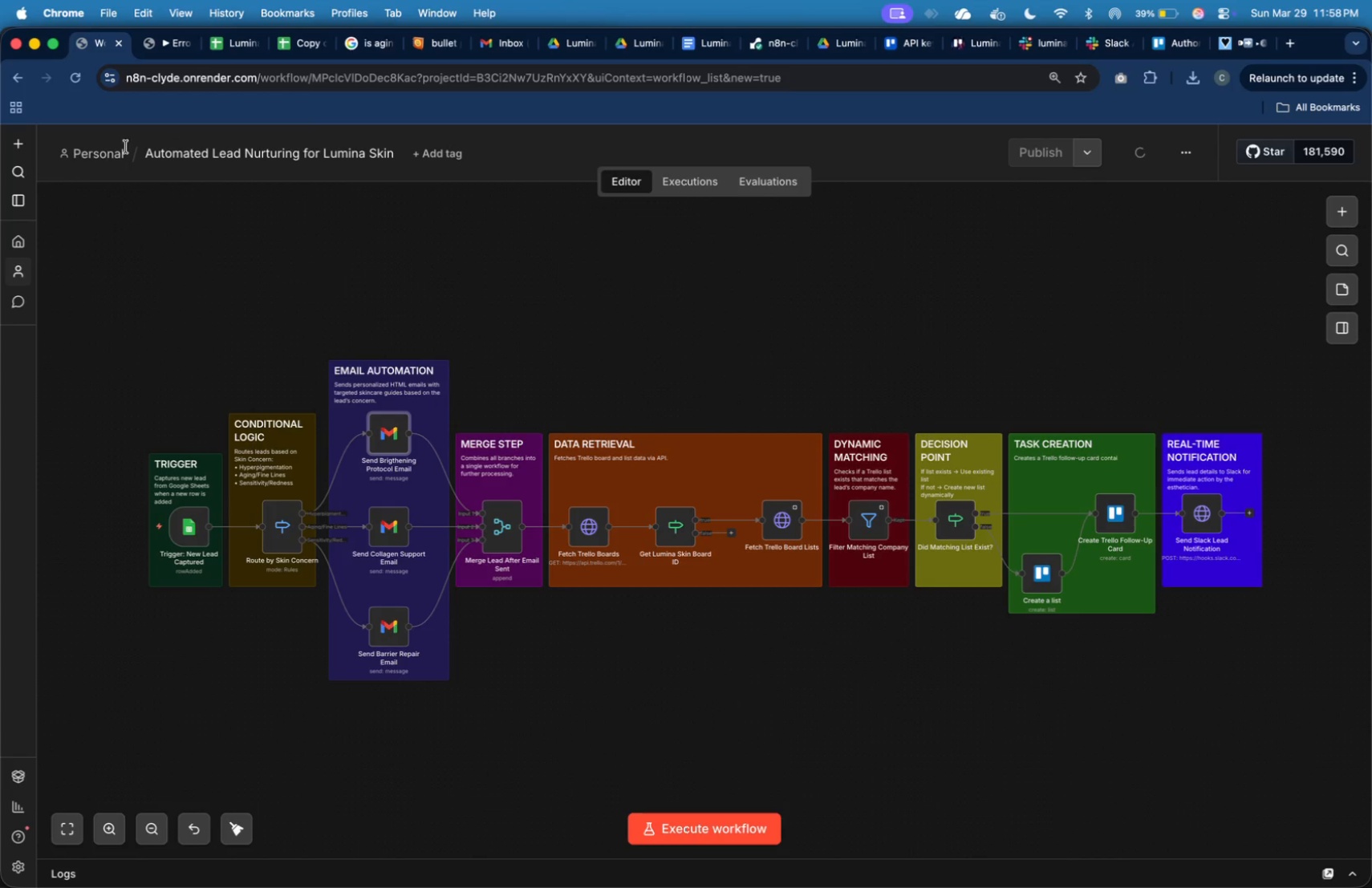 
left_click([112, 154])
 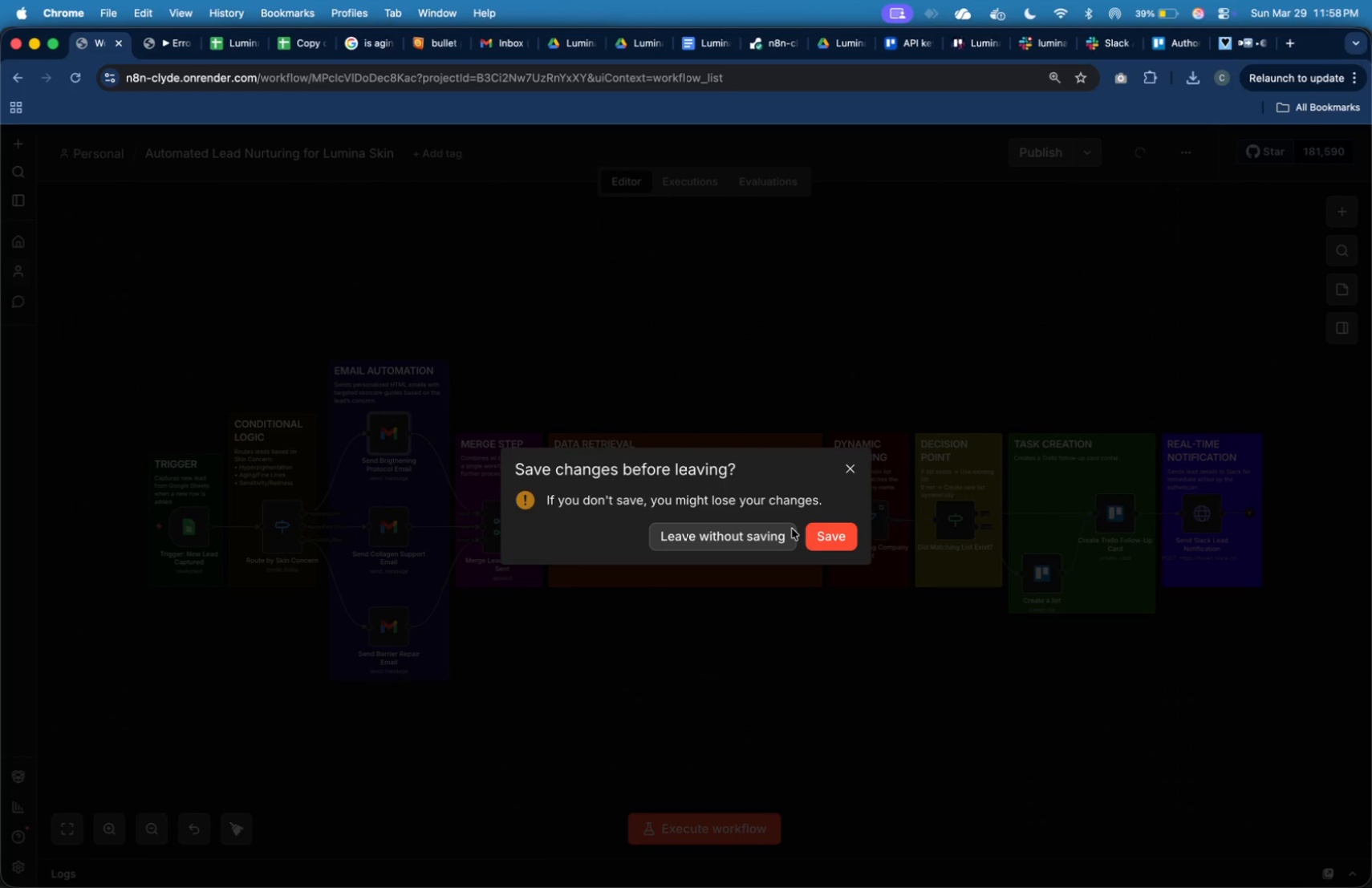 
left_click([790, 530])
 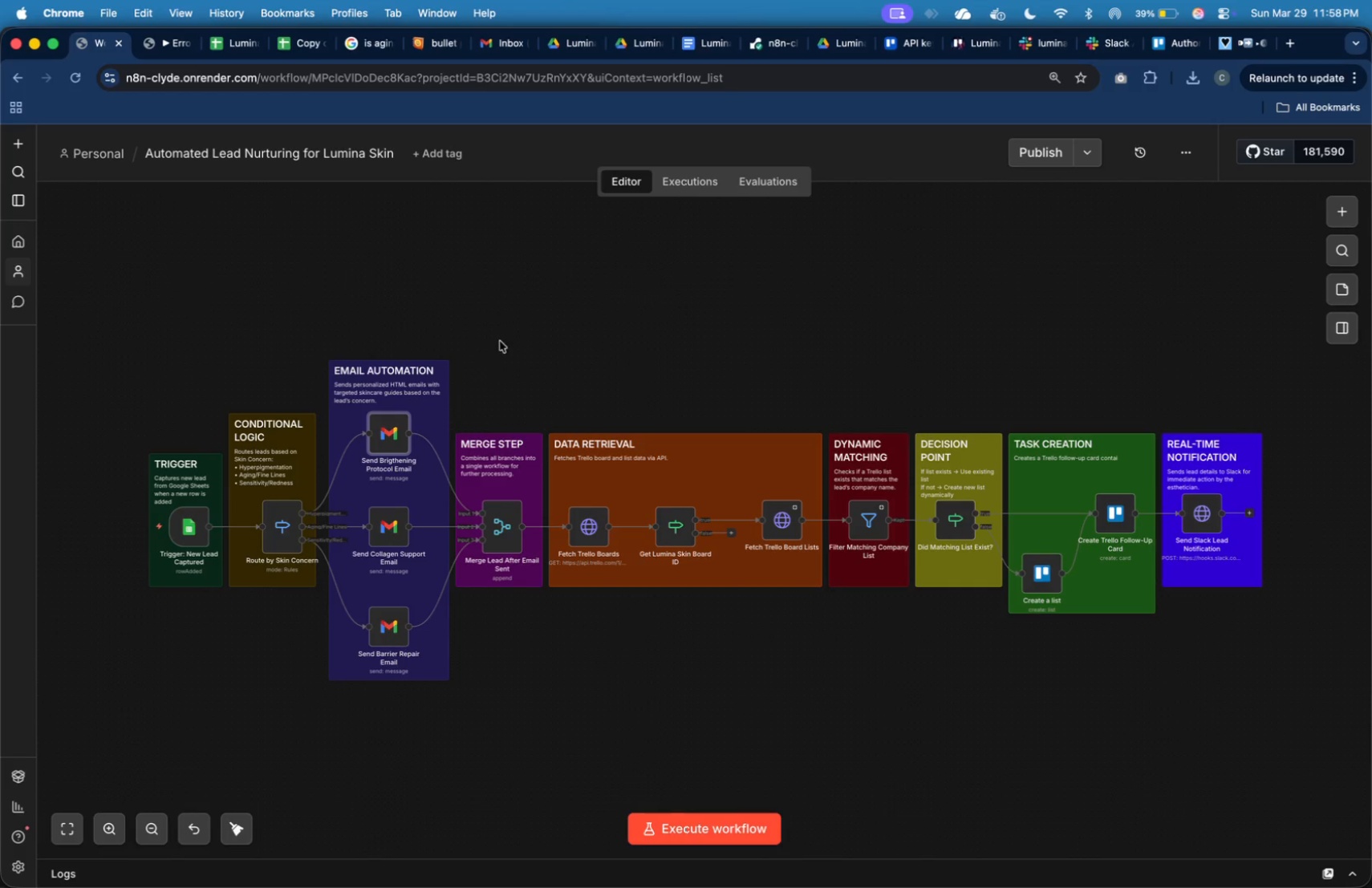 
key(Meta+Tab)